 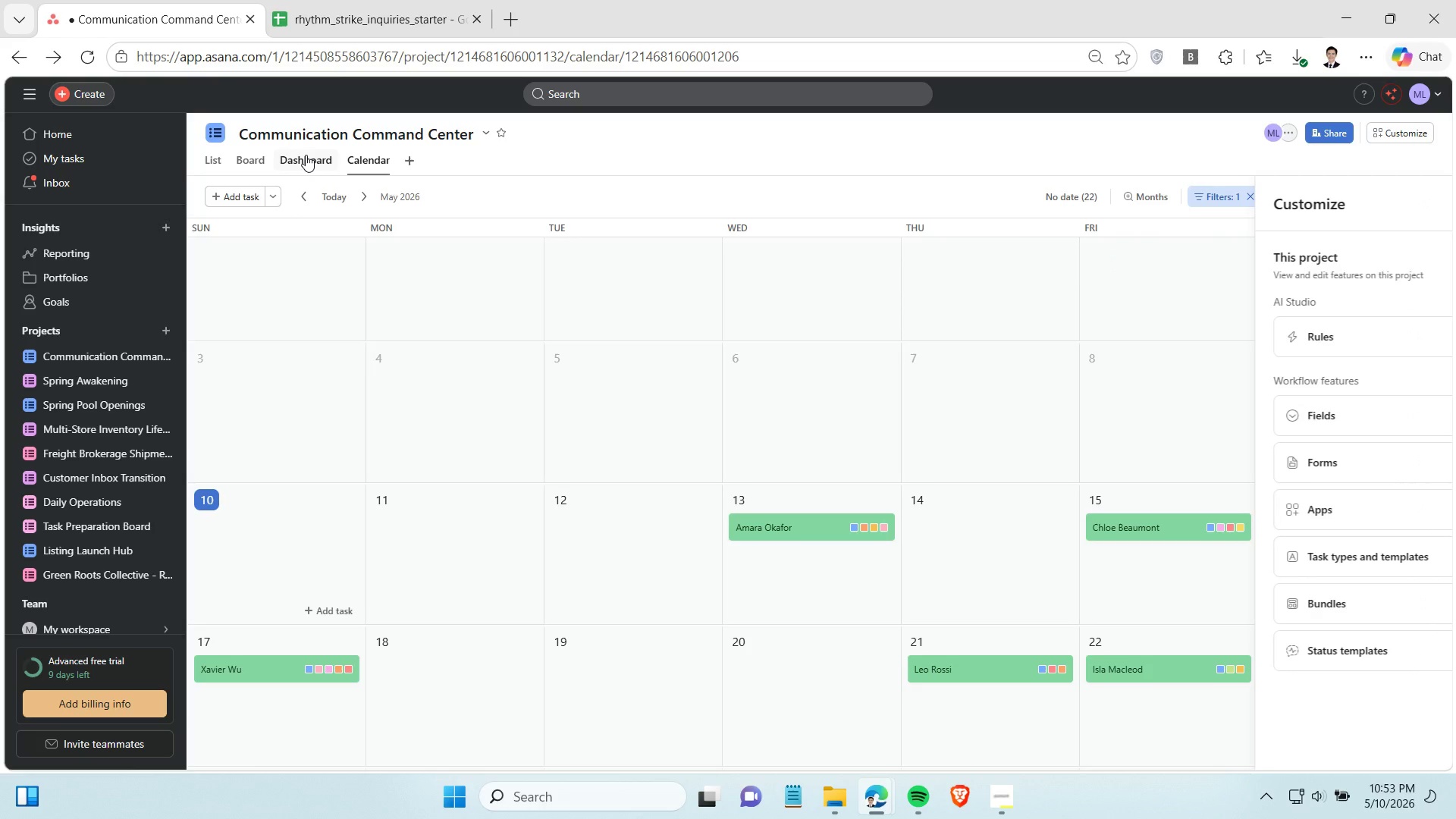 
left_click([244, 158])
 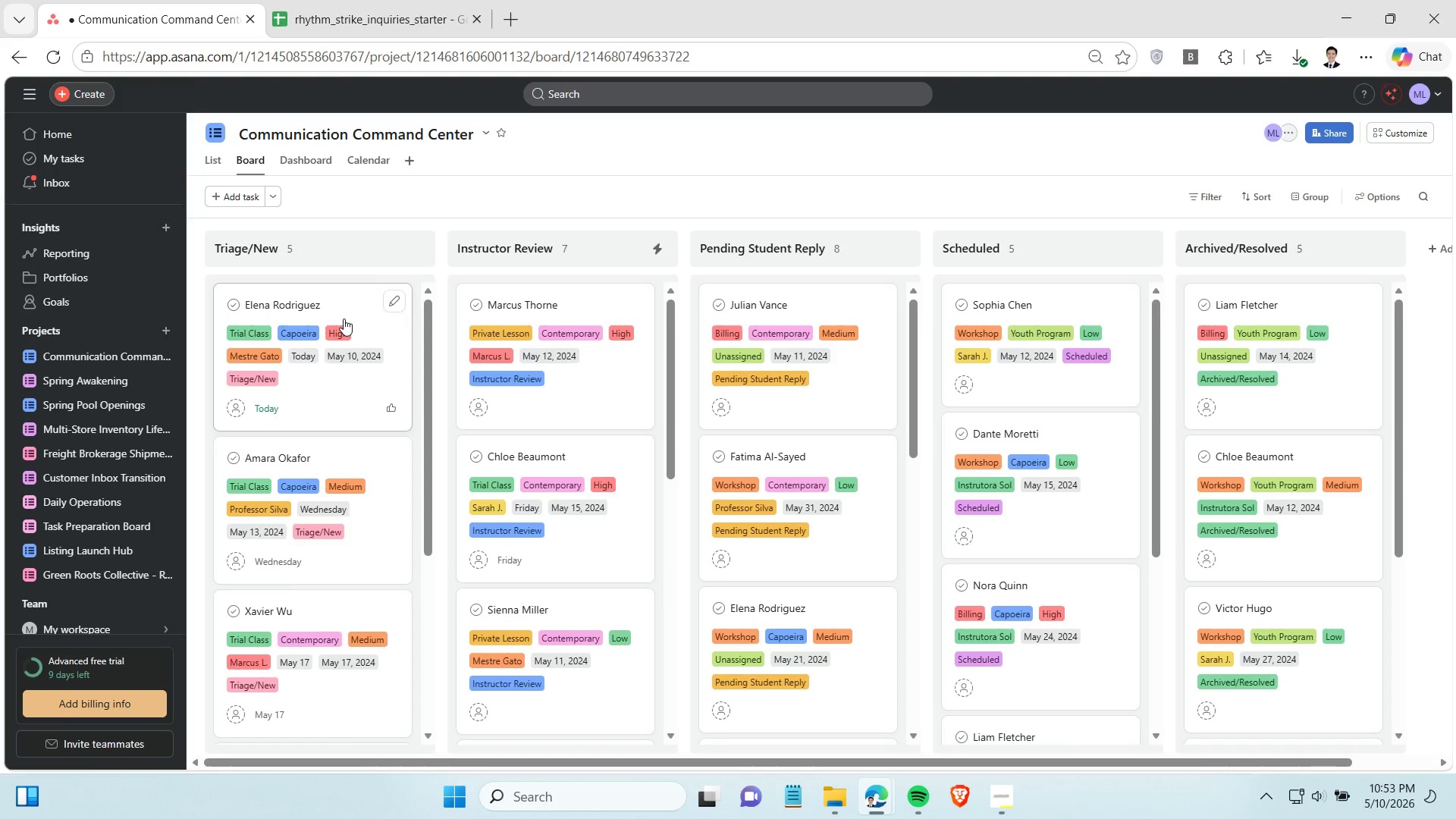 
left_click([356, 312])
 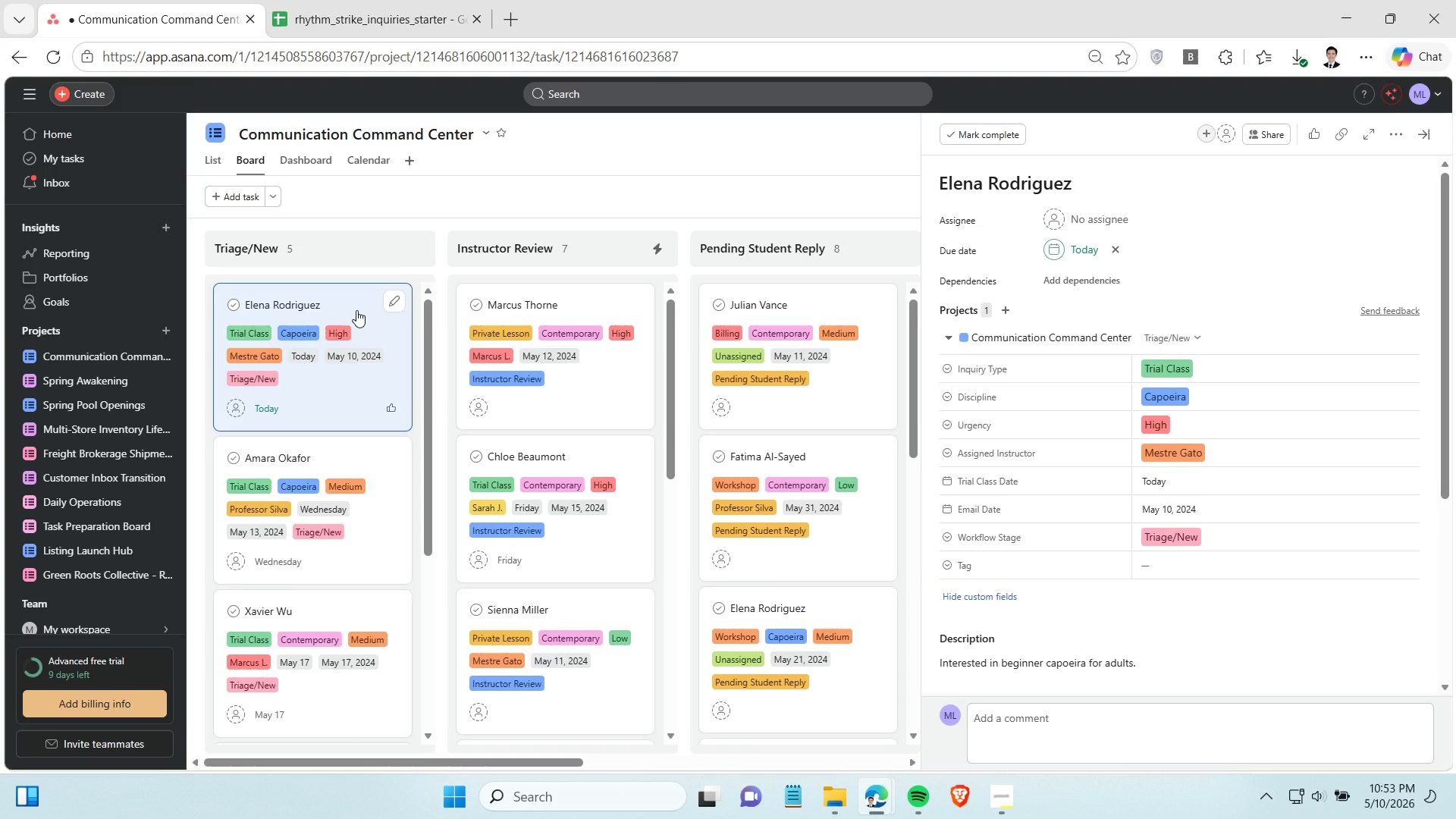 
wait(6.55)
 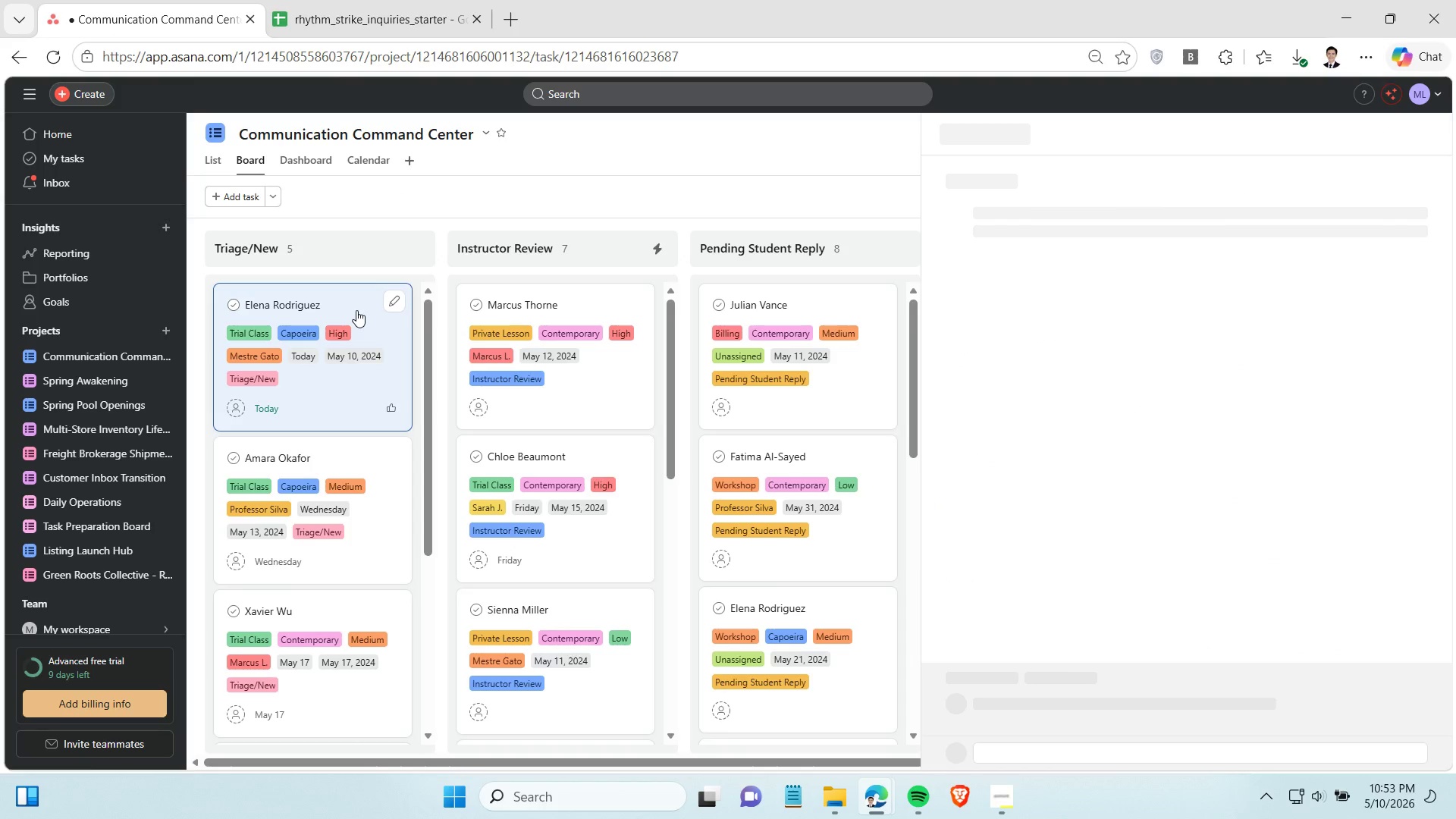 
left_click([355, 458])
 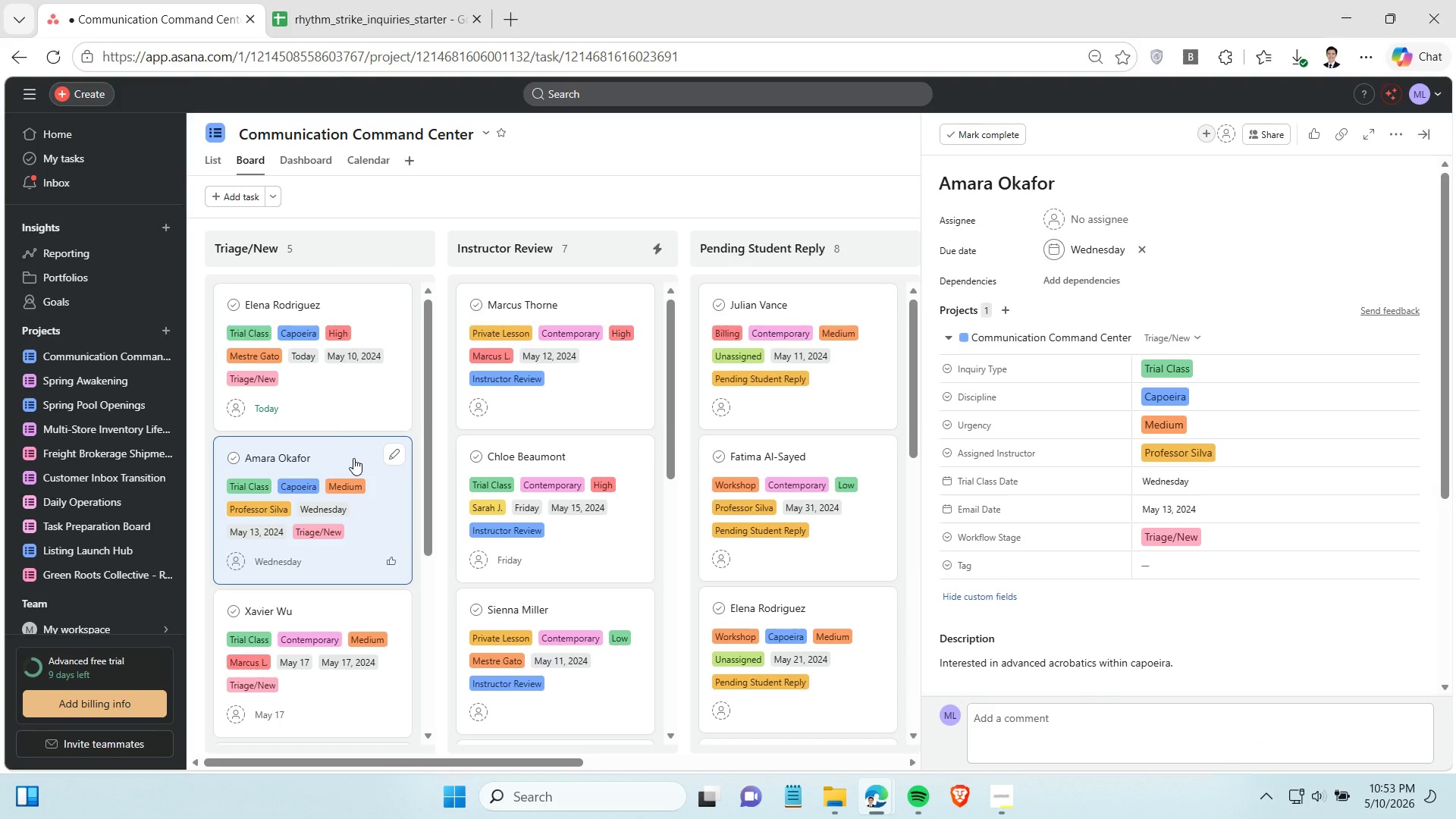 
wait(9.78)
 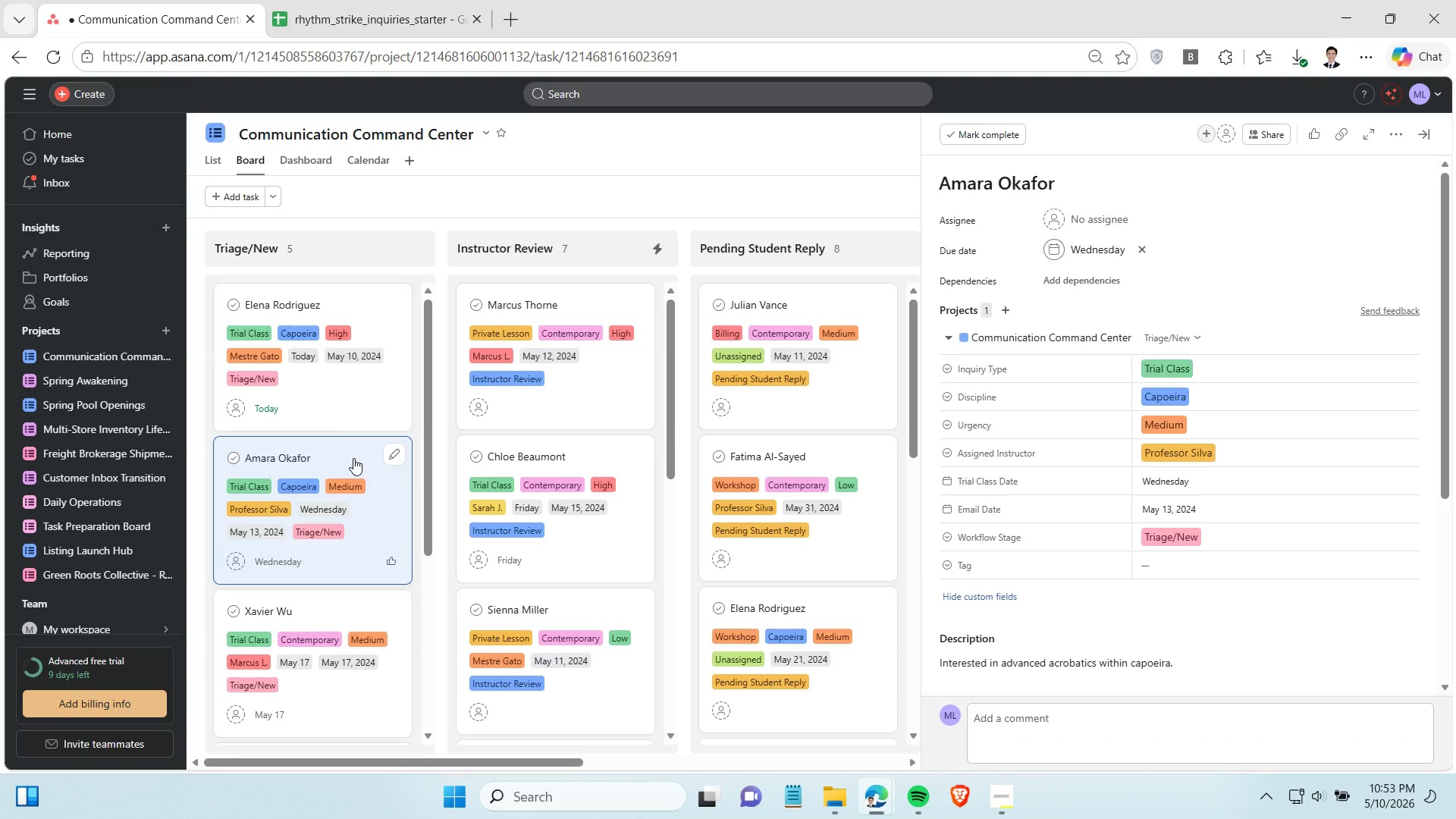 
scroll: coordinate [1199, 651], scroll_direction: down, amount: 4.0
 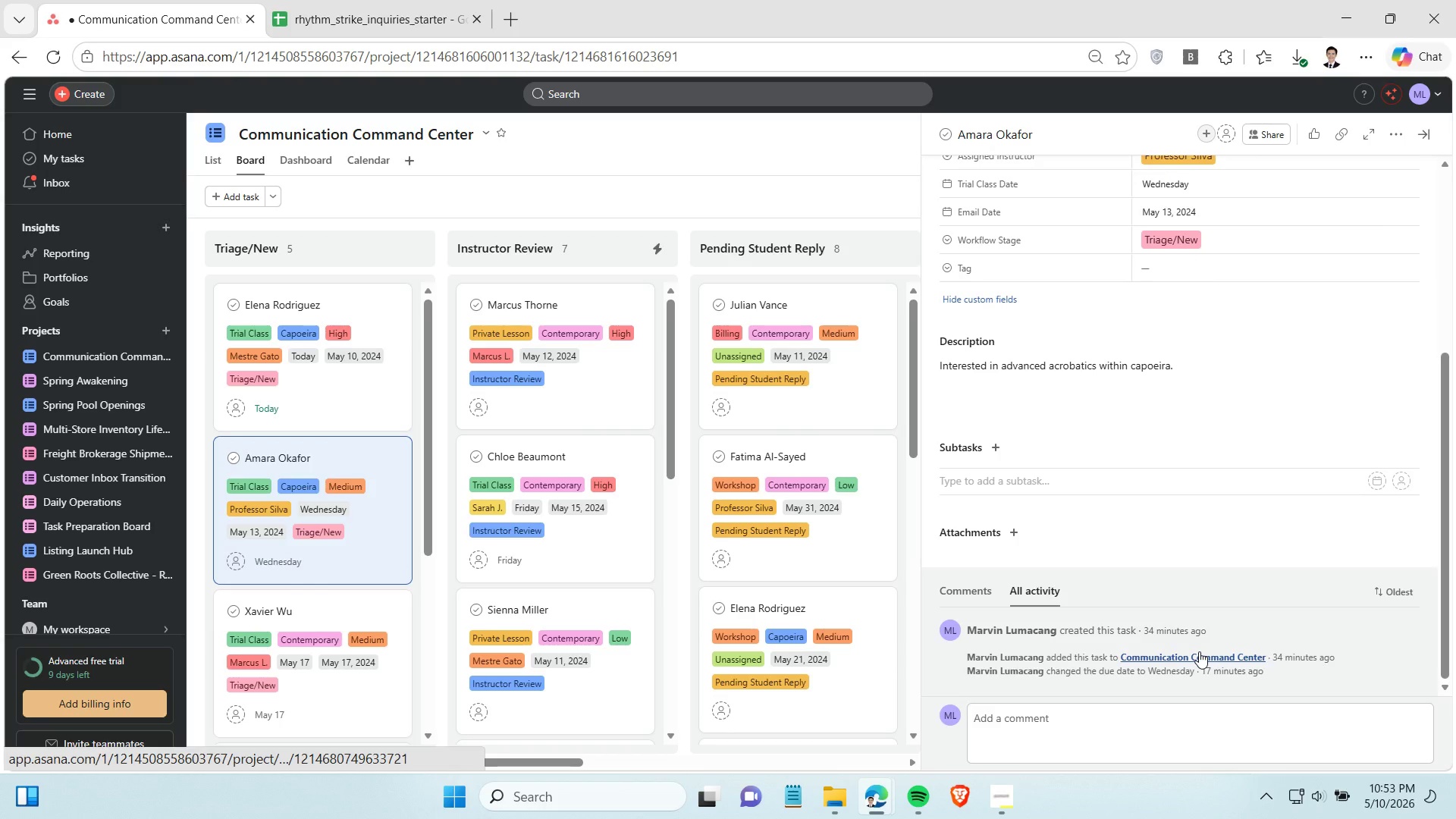 
scroll: coordinate [1199, 651], scroll_direction: up, amount: 3.0
 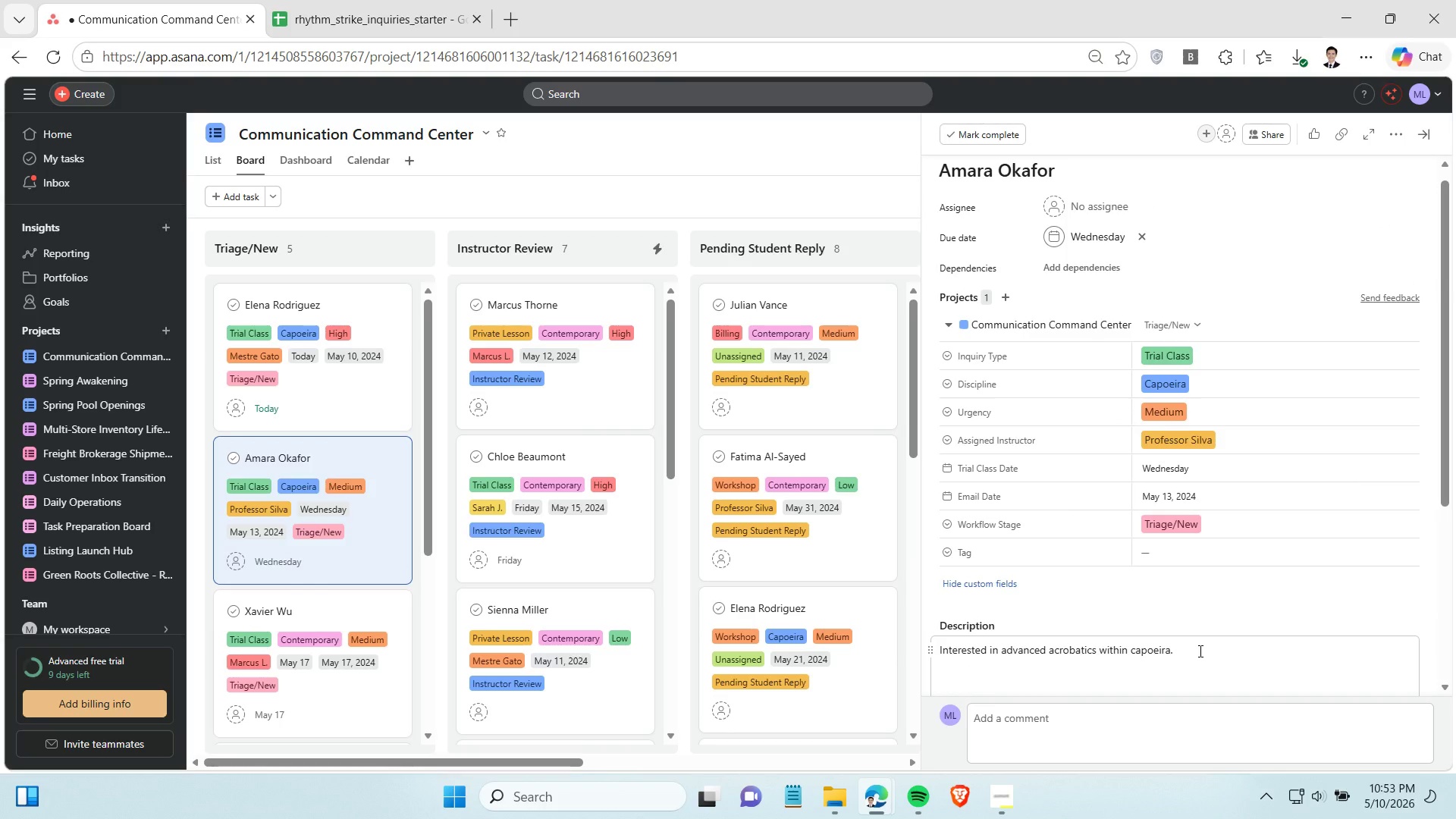 
key(Control+Shift+S)
 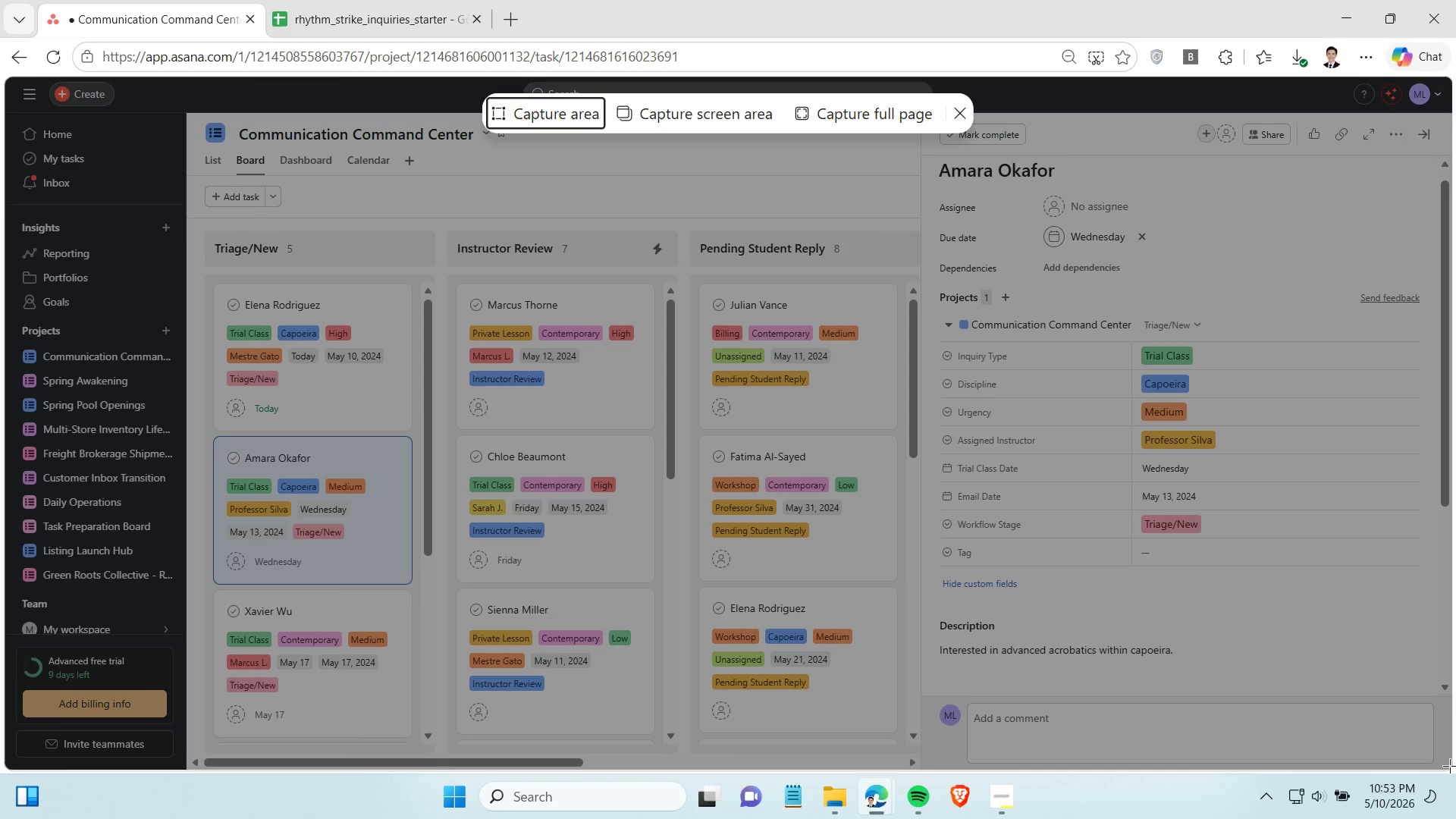 
left_click_drag(start_coordinate=[1450, 766], to_coordinate=[306, 218])
 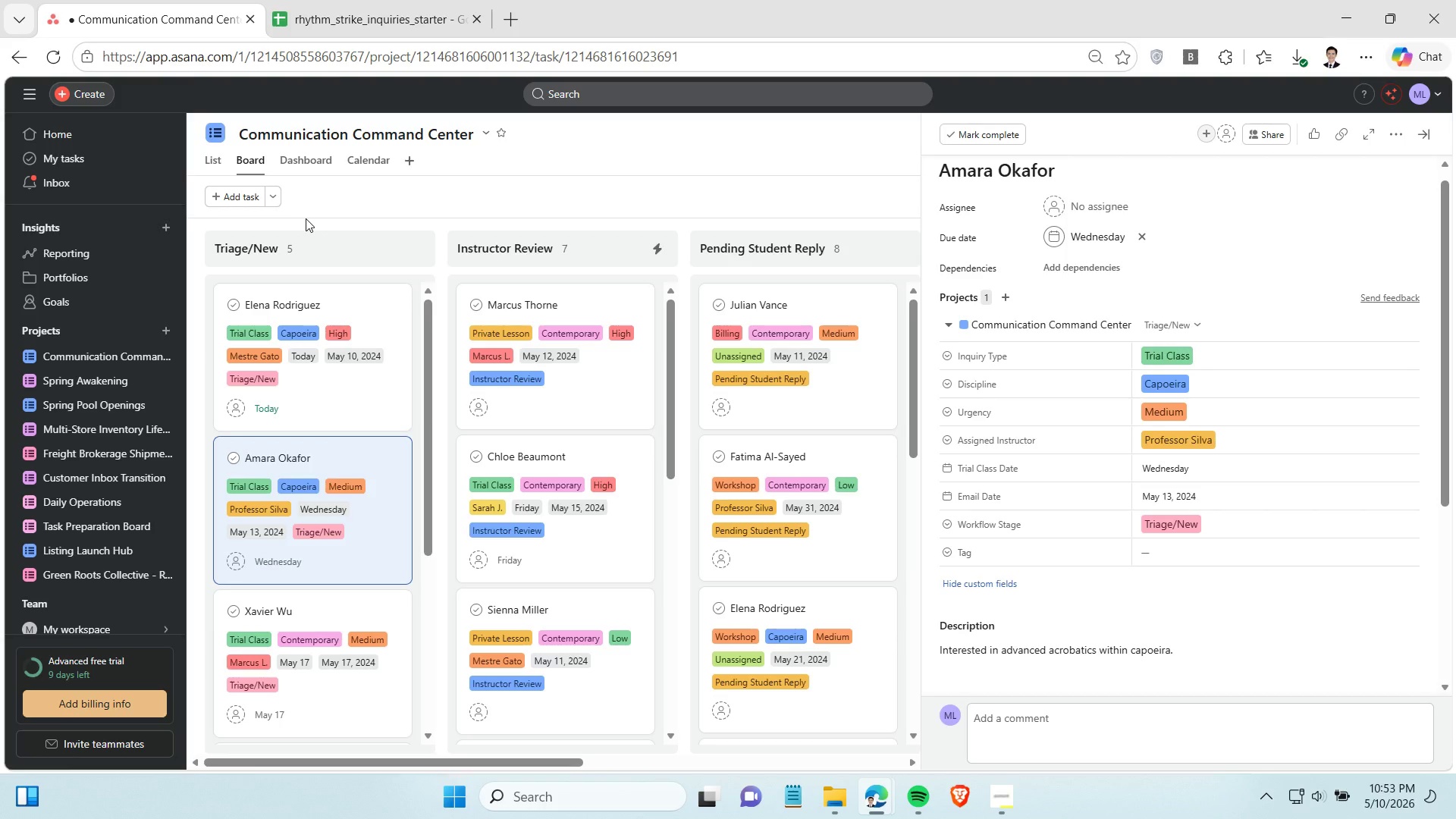 
 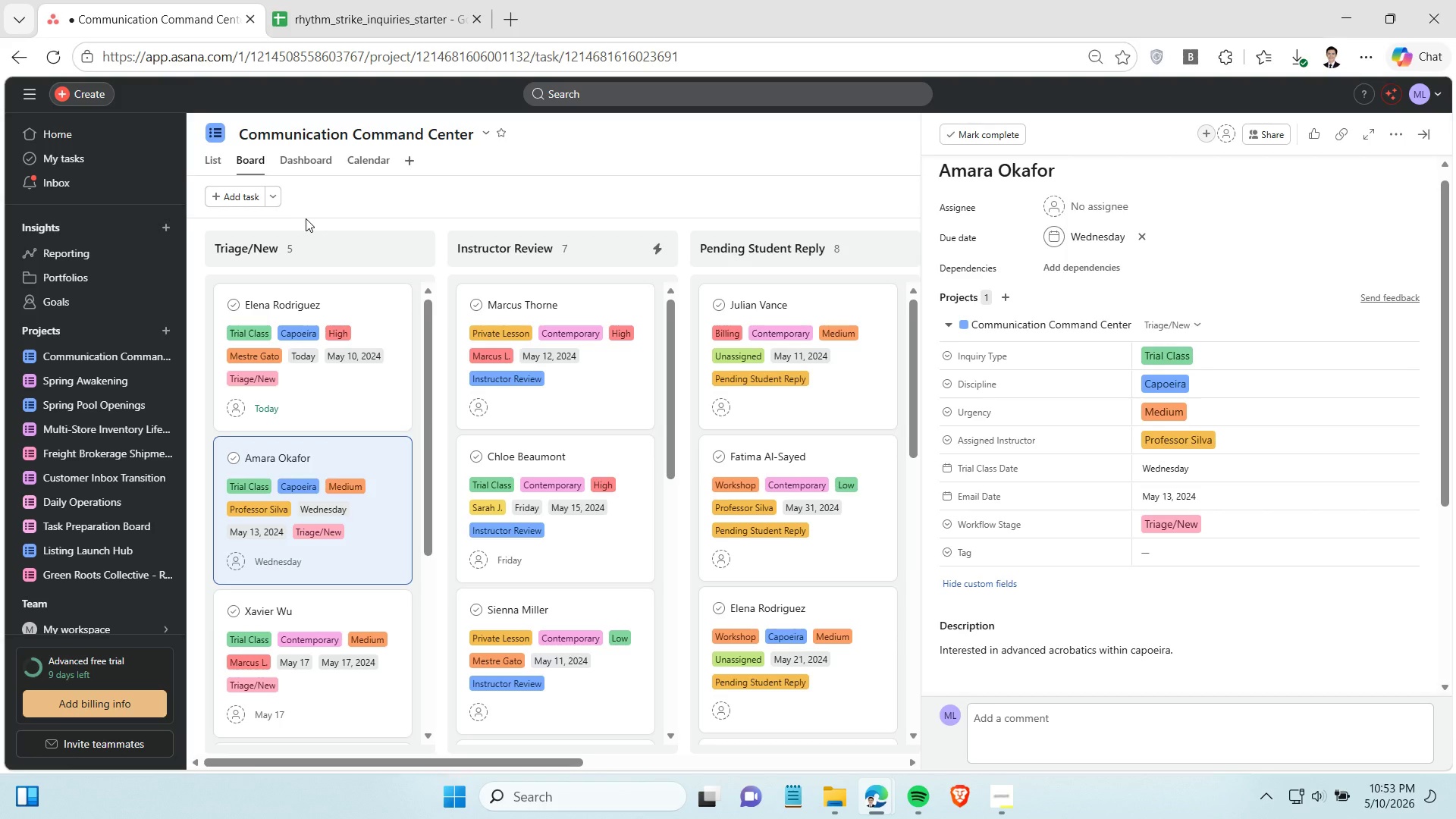 
key(Control+Shift+S)
 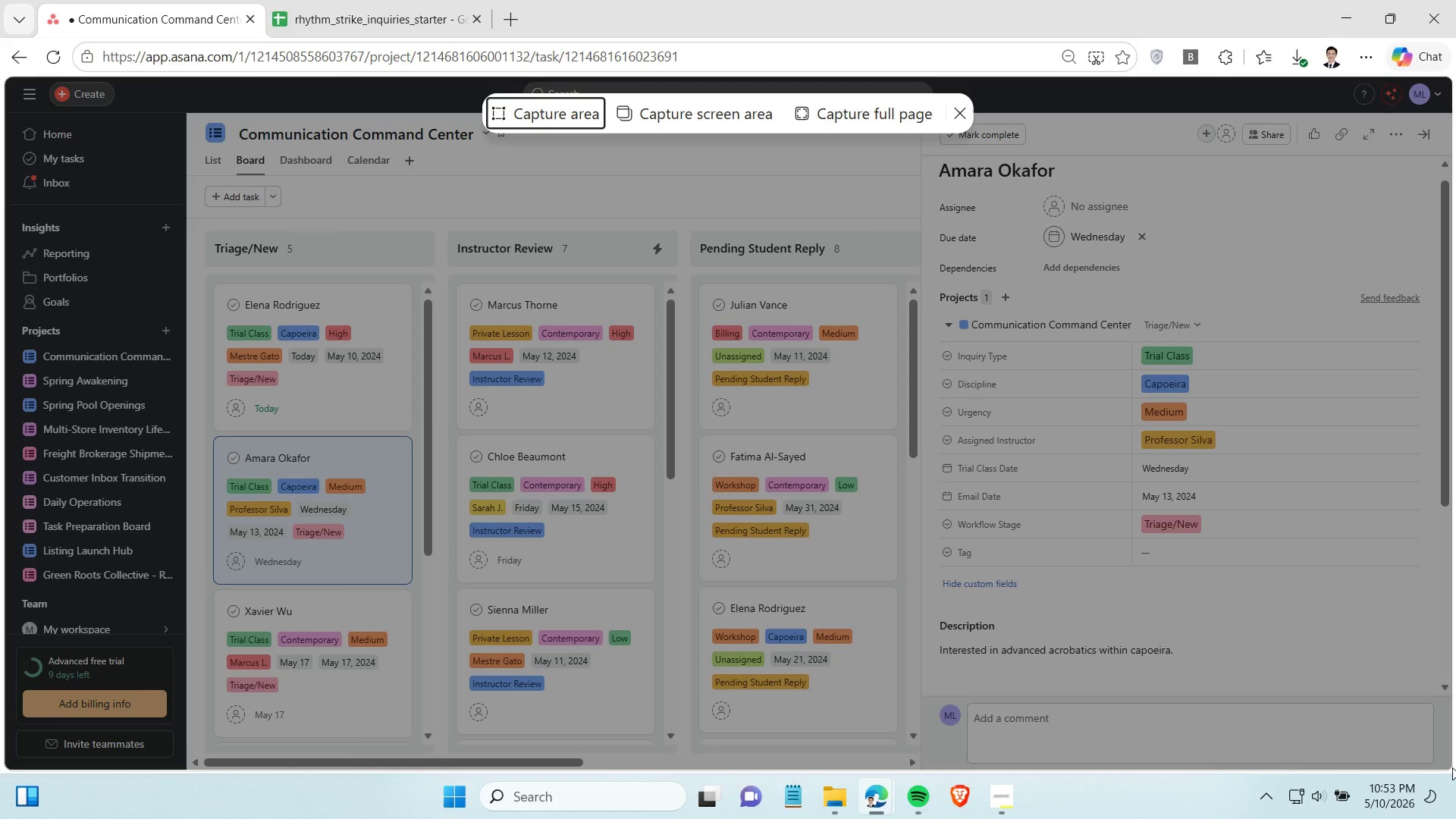 
left_click_drag(start_coordinate=[1450, 766], to_coordinate=[920, 115])
 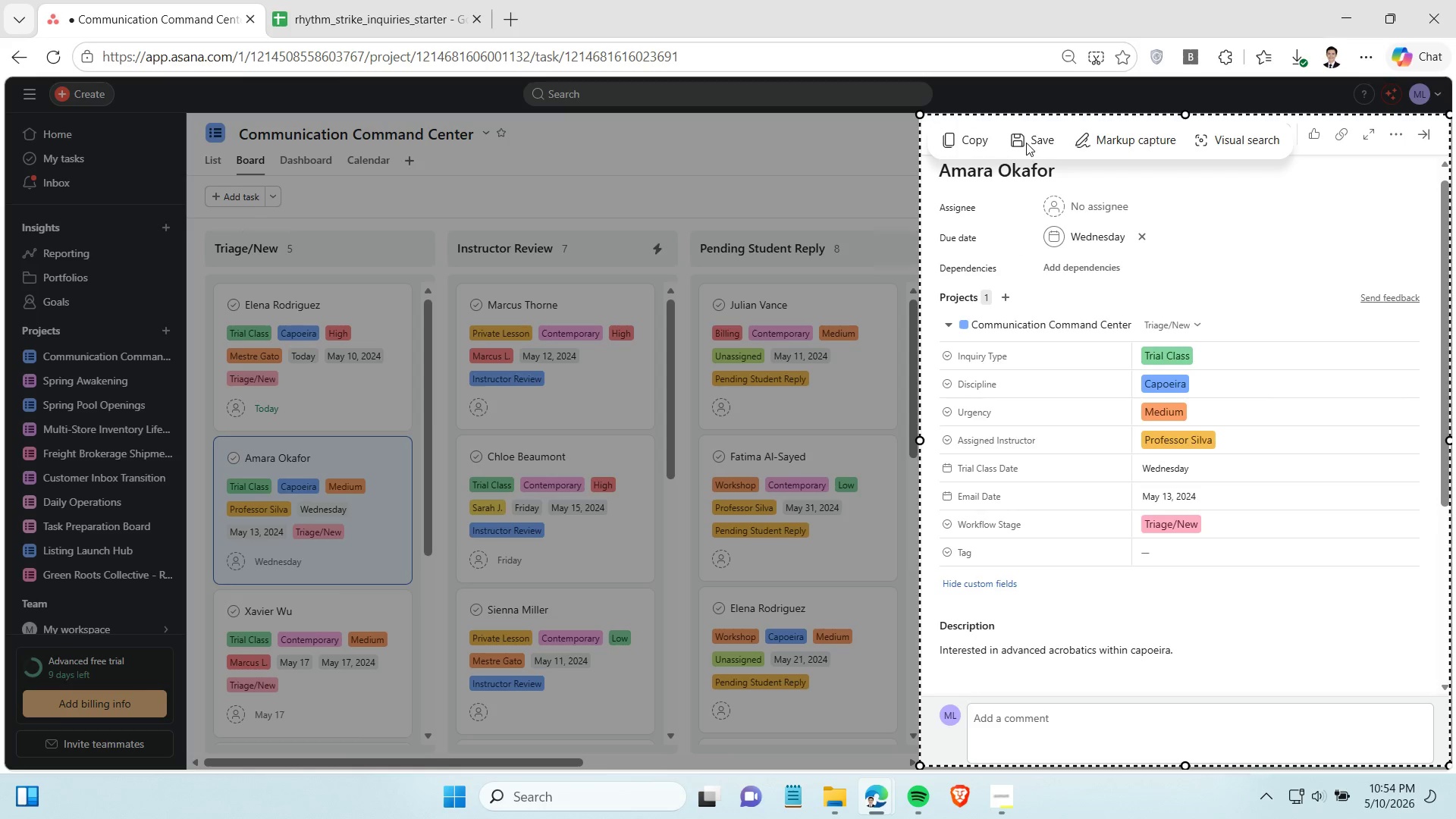 
left_click([1026, 143])
 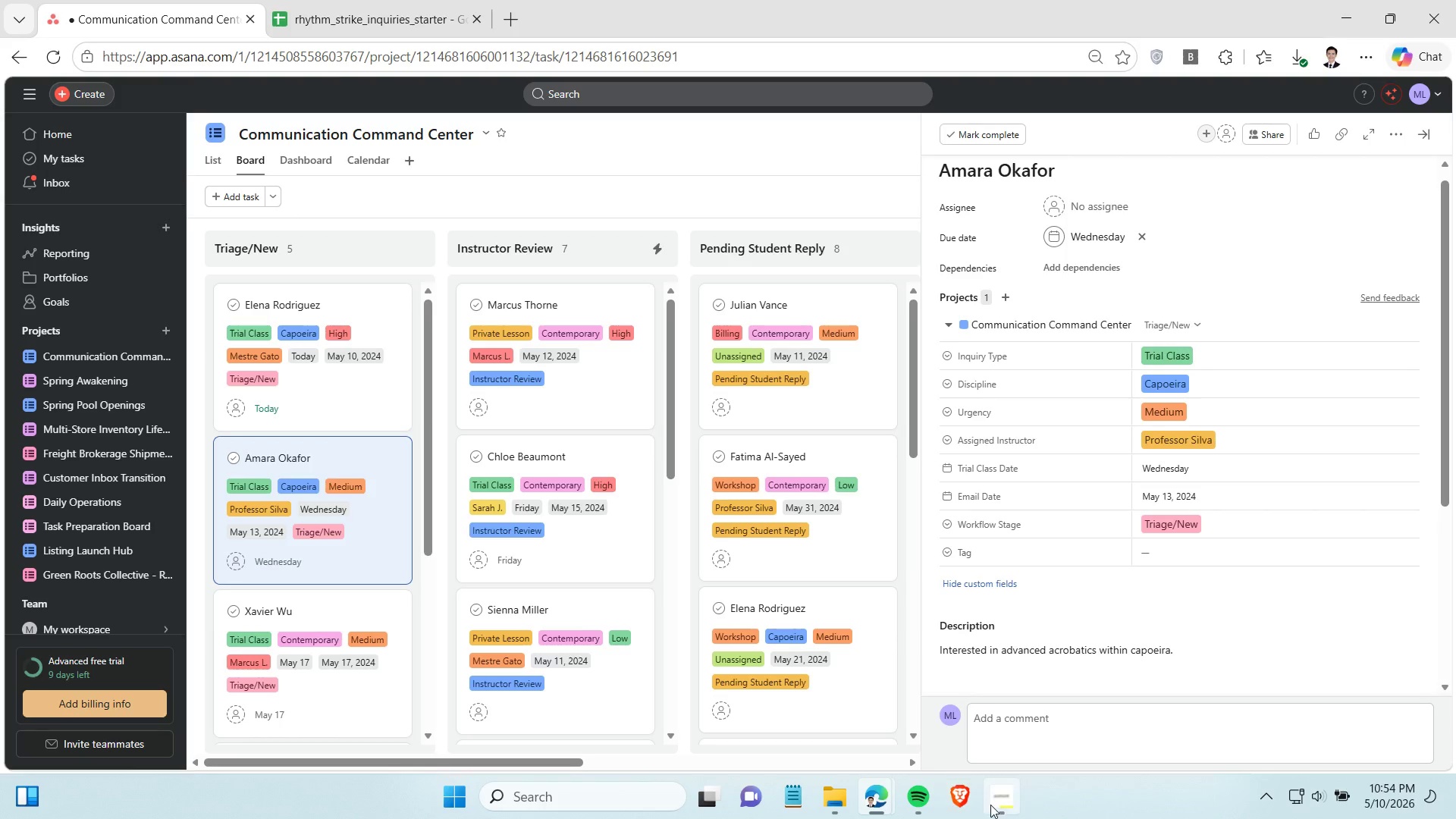 
left_click([1003, 799])